 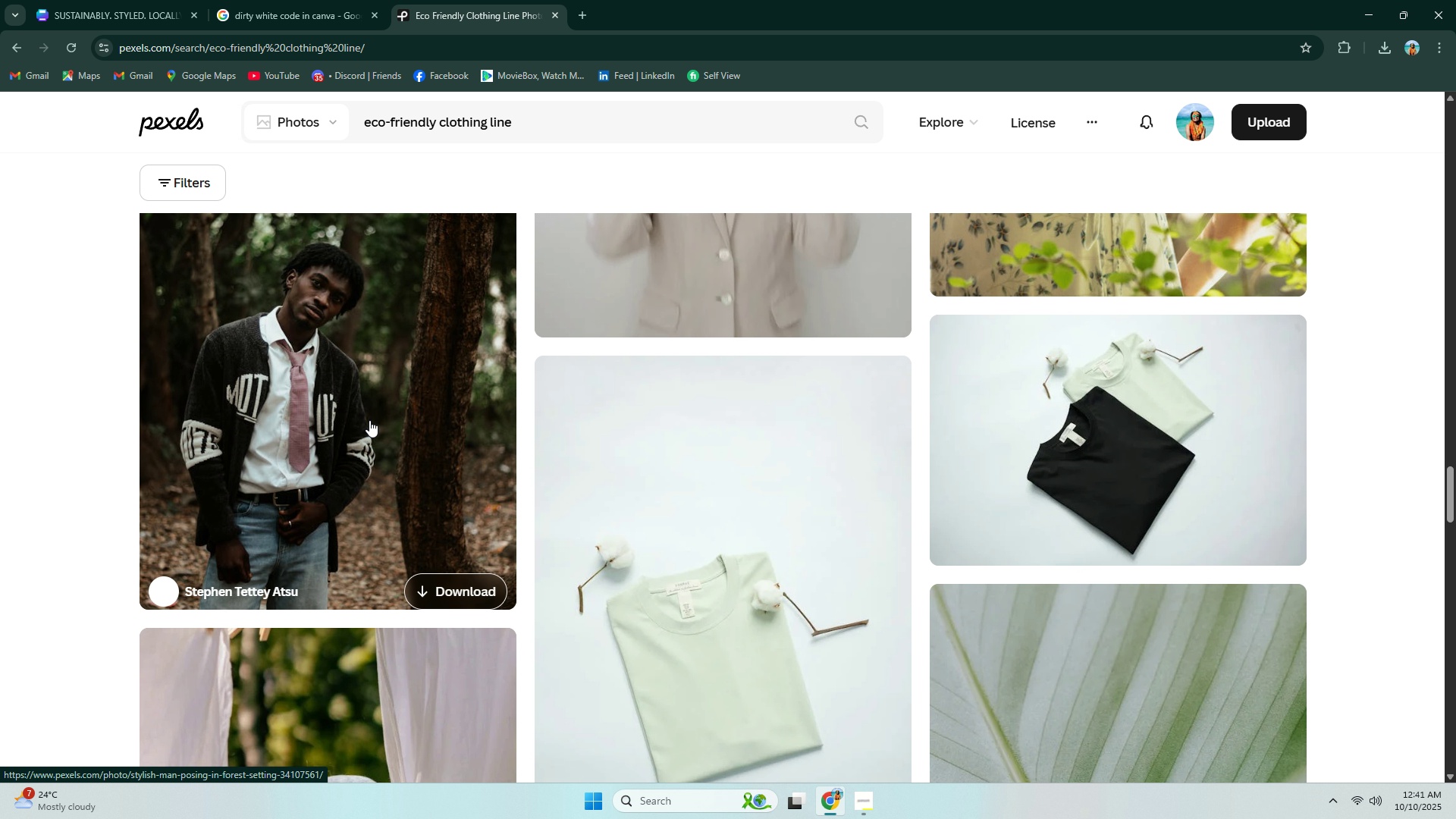 
scroll: coordinate [369, 420], scroll_direction: down, amount: 5.0
 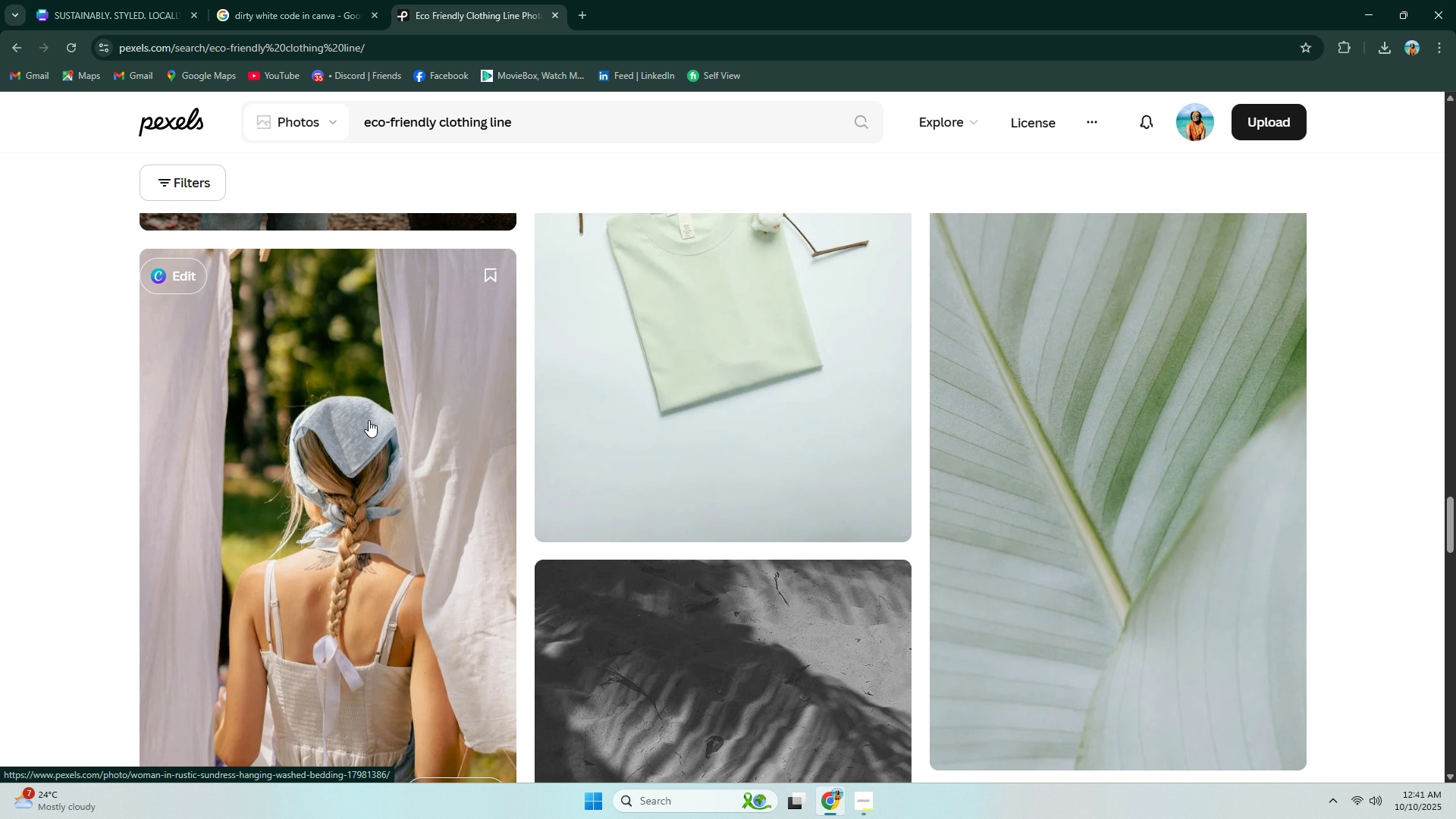 
scroll: coordinate [380, 447], scroll_direction: up, amount: 48.0
 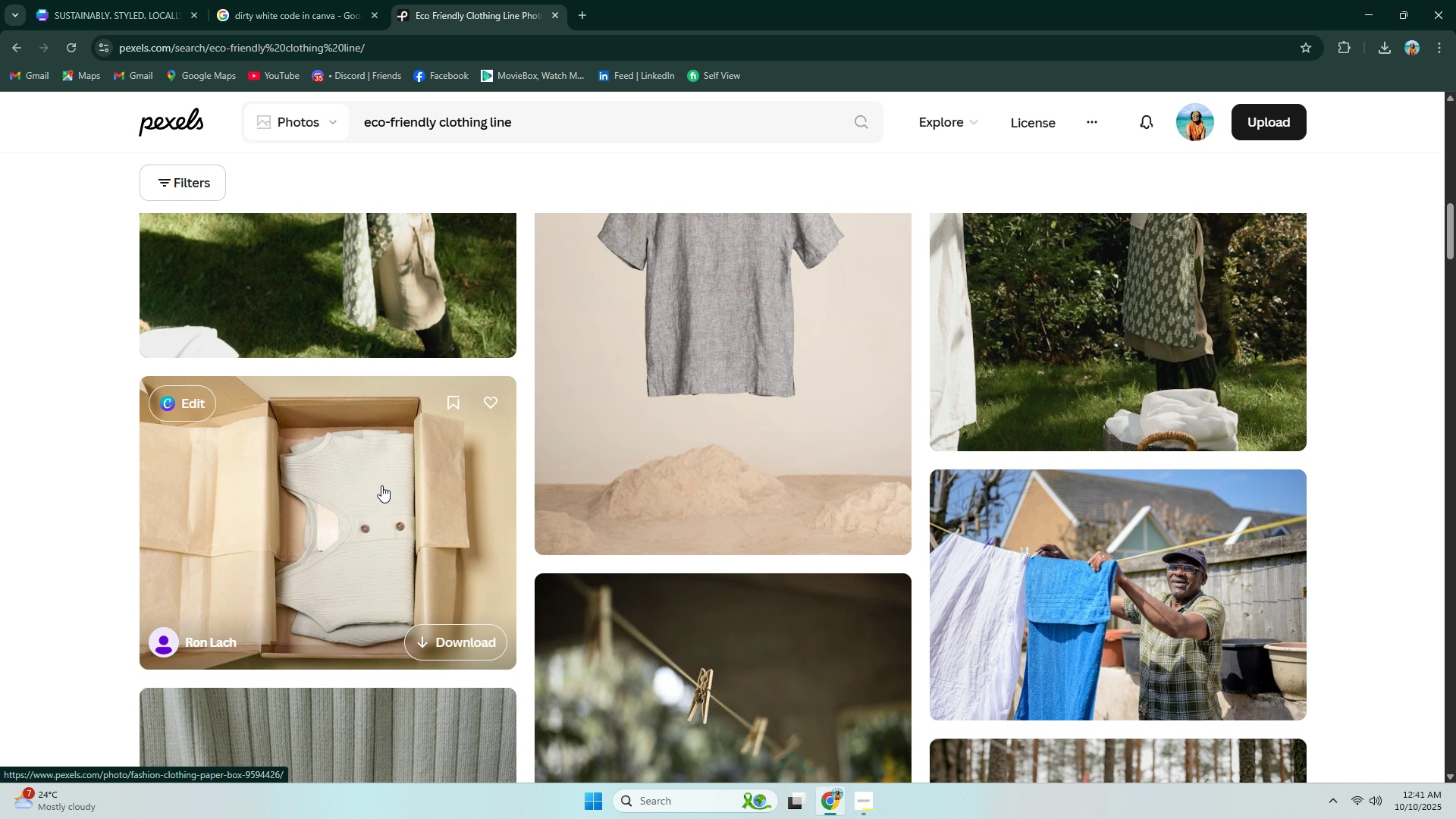 
left_click([381, 485])
 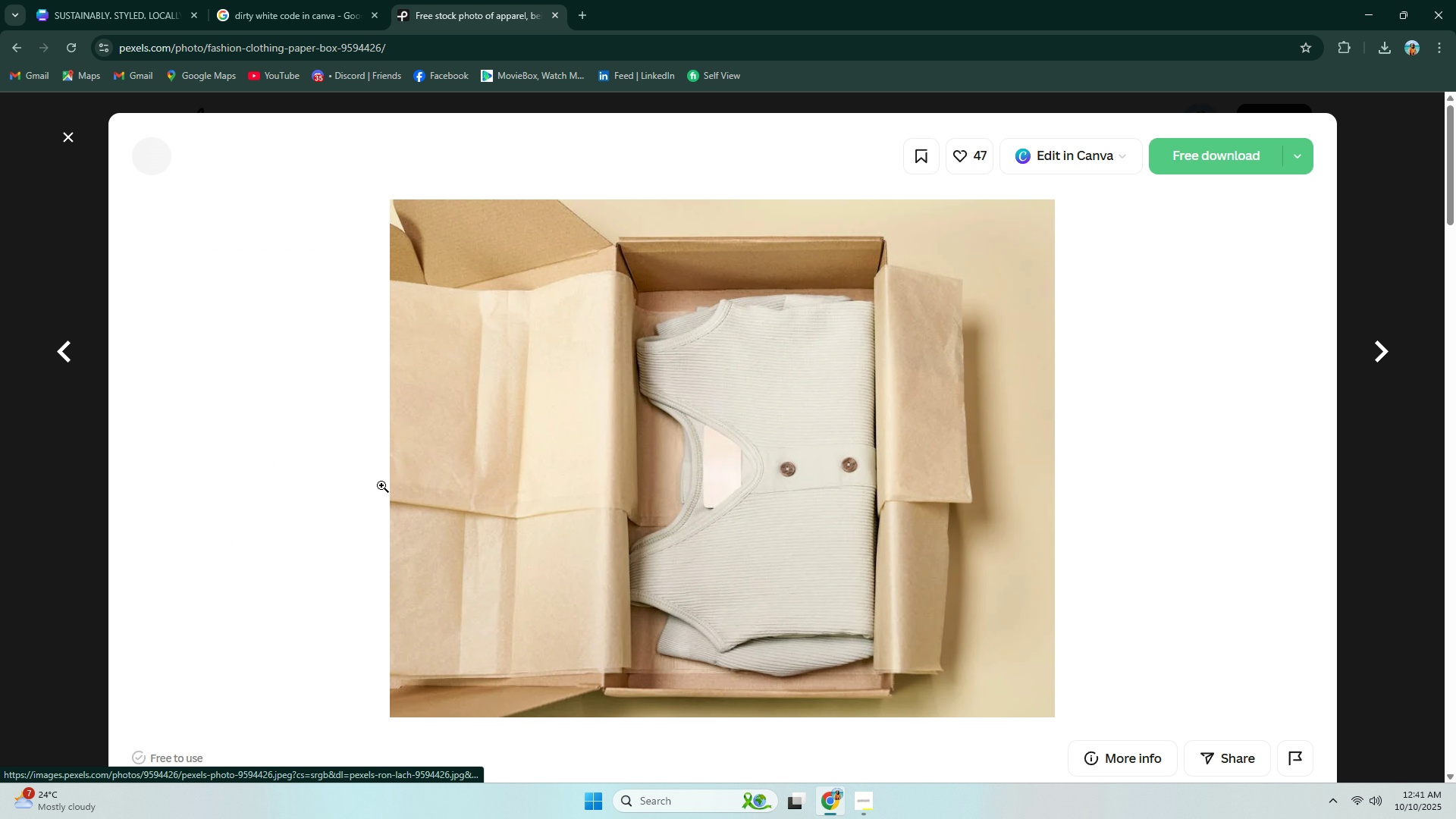 
scroll: coordinate [445, 468], scroll_direction: down, amount: 9.0
 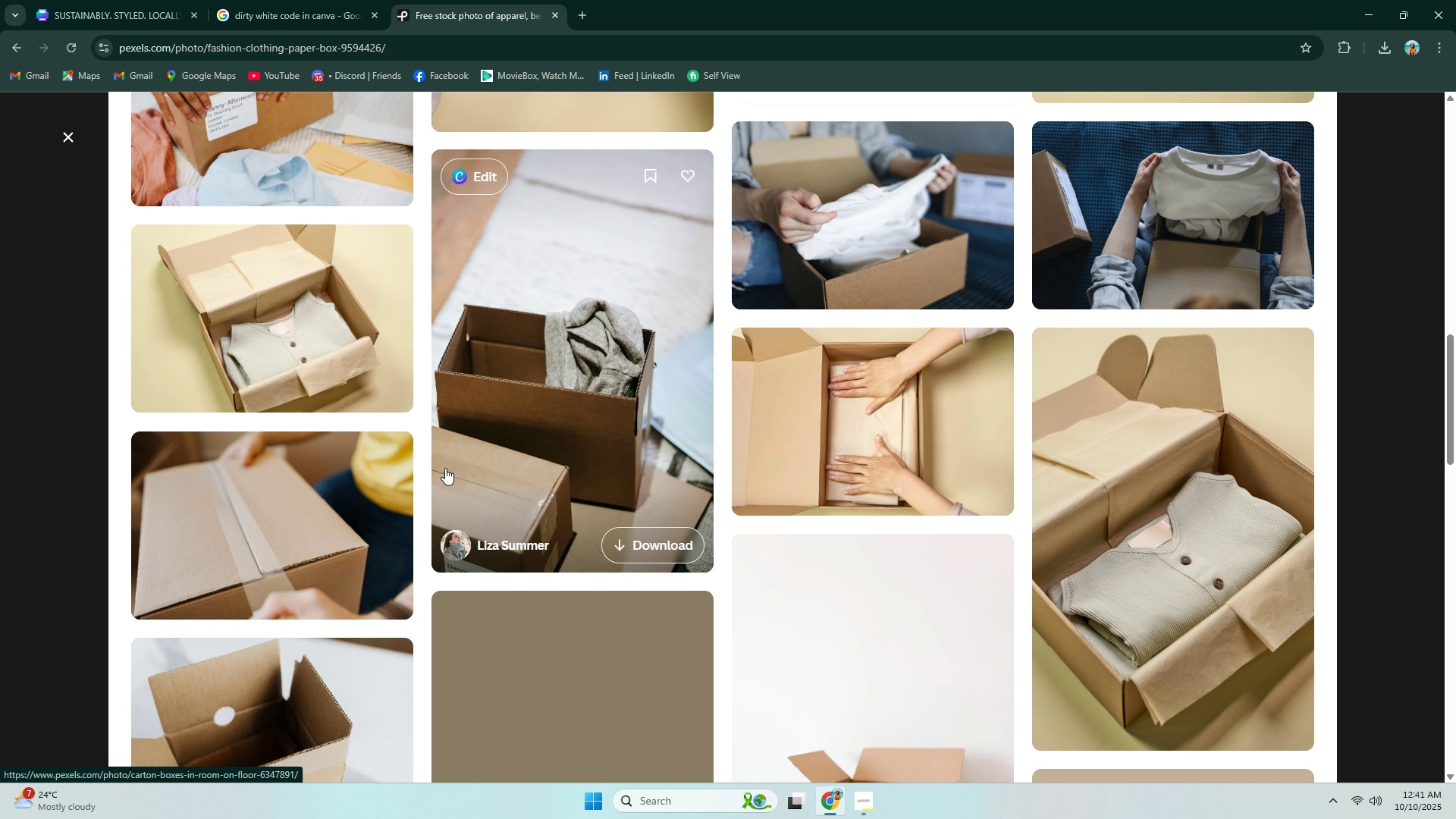 
scroll: coordinate [356, 190], scroll_direction: up, amount: 16.0
 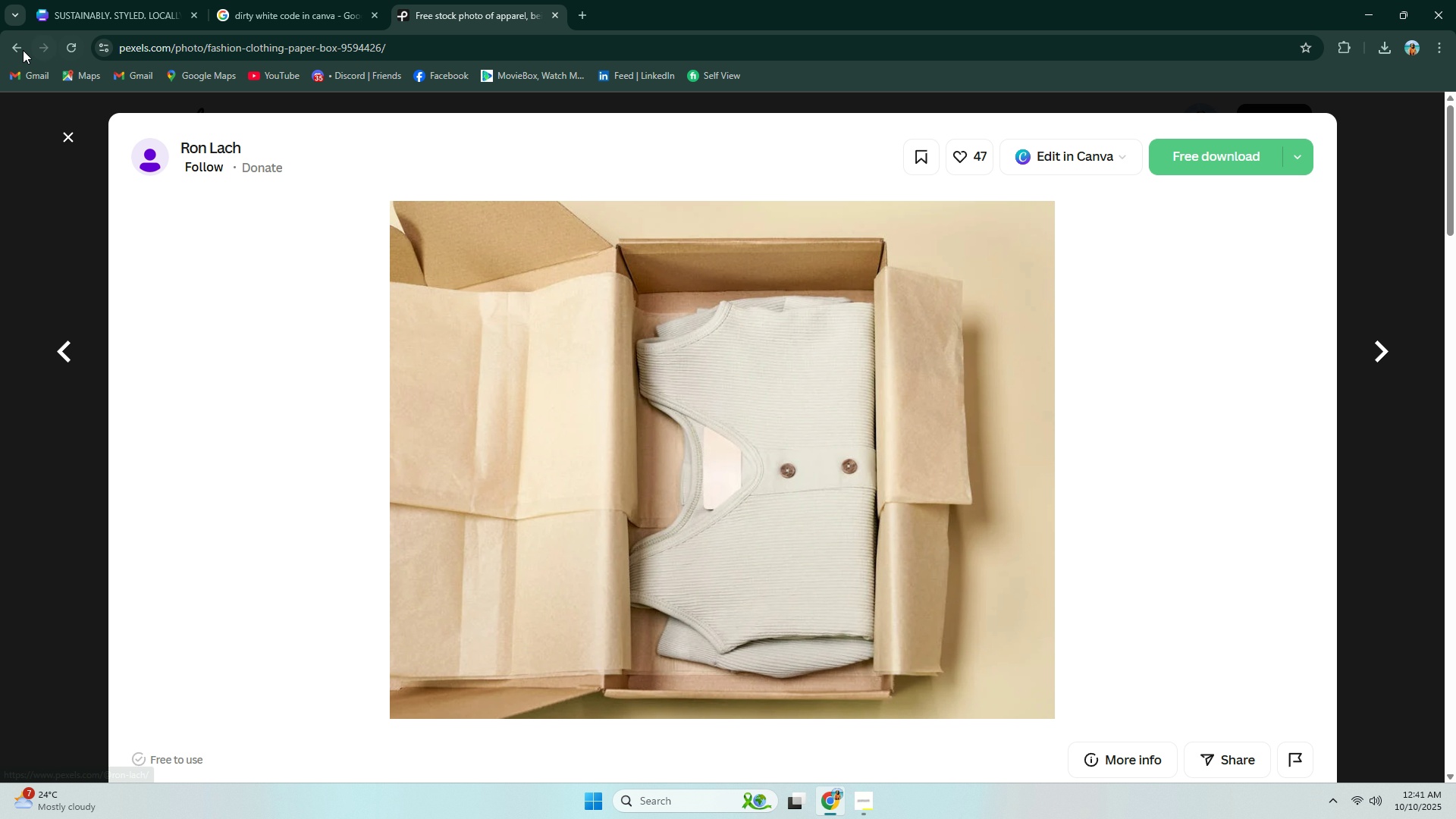 
left_click([19, 49])
 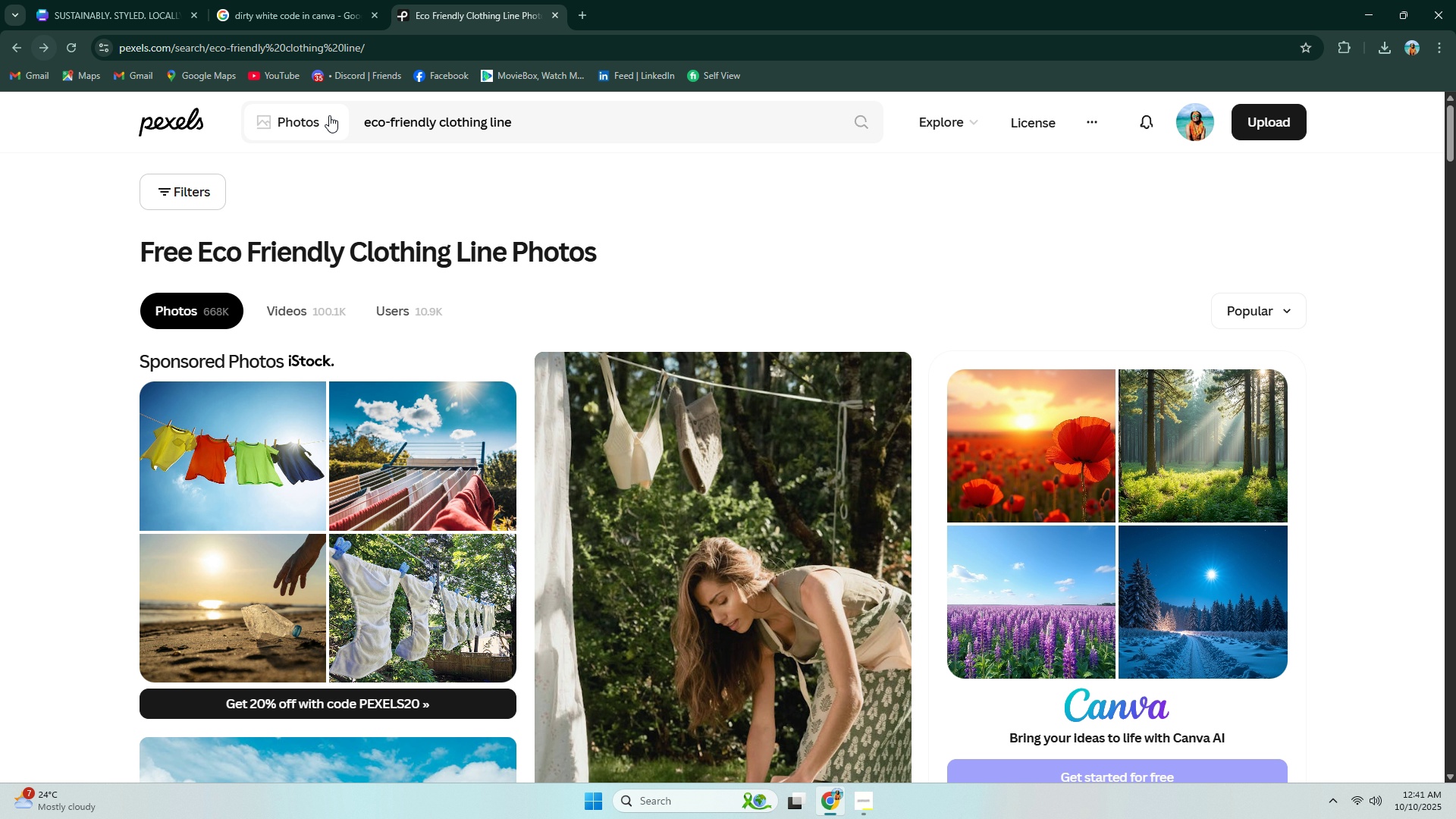 
scroll: coordinate [810, 289], scroll_direction: down, amount: 7.0
 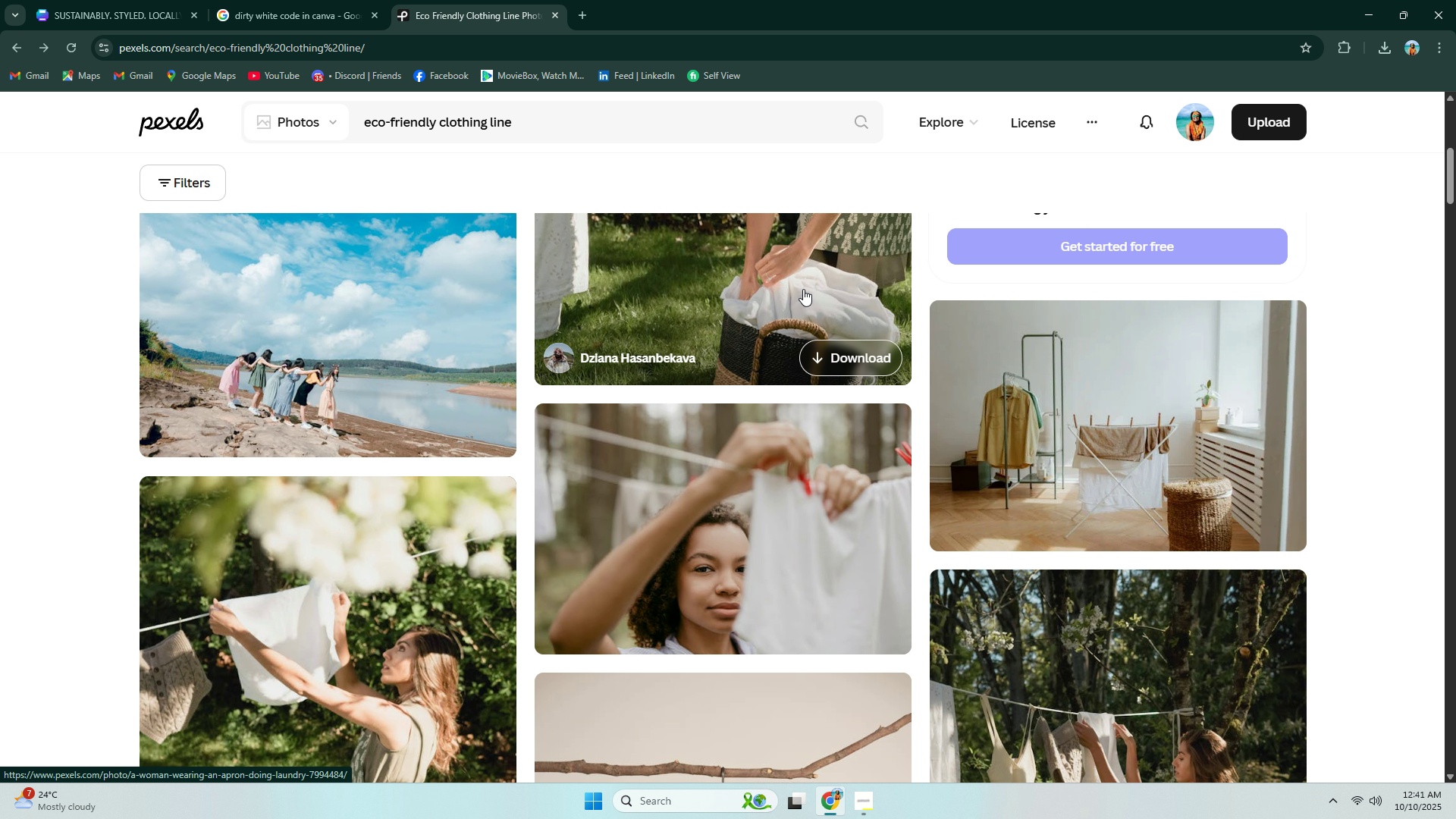 
left_click([803, 289])
 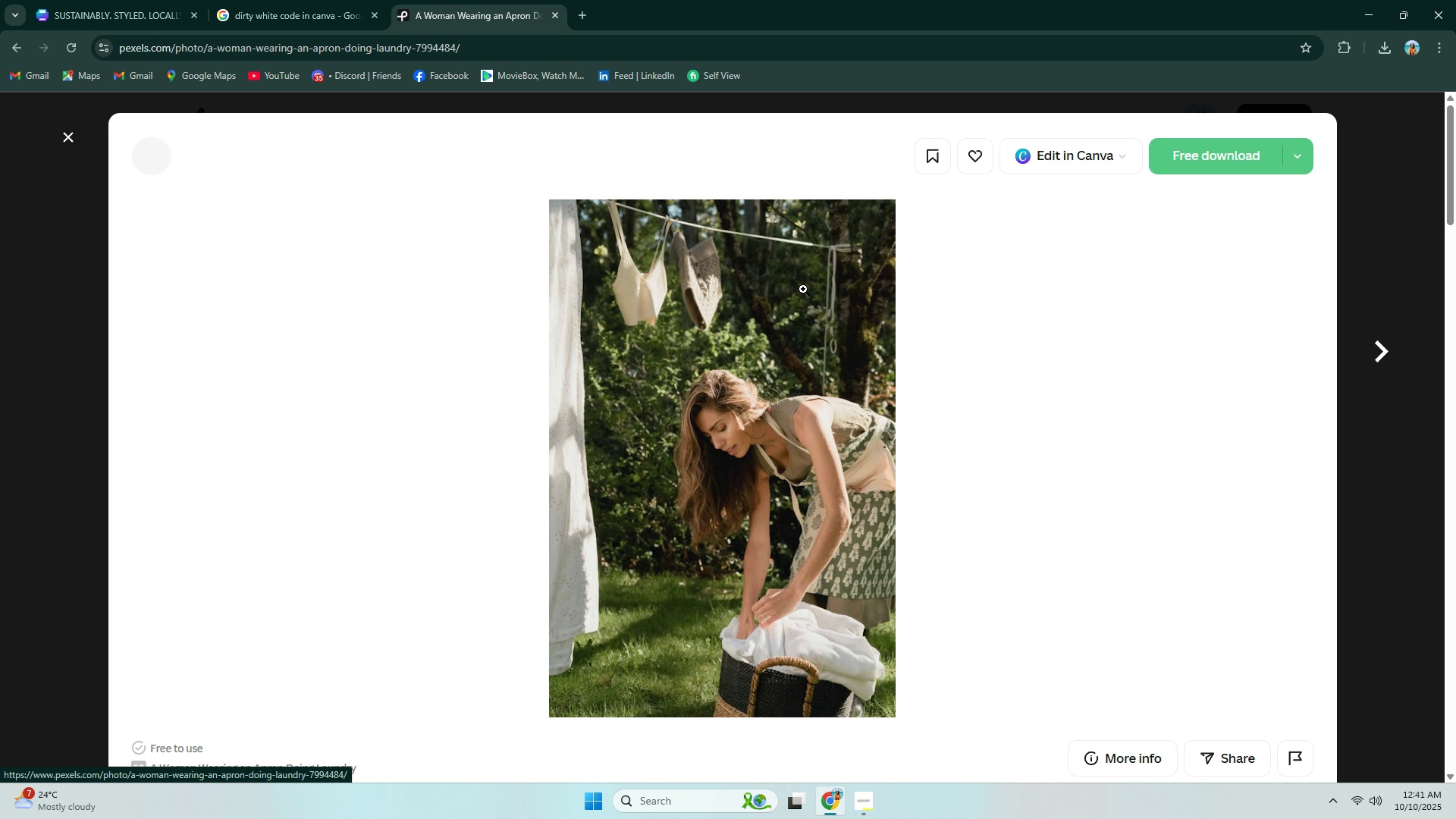 
scroll: coordinate [548, 389], scroll_direction: down, amount: 11.0
 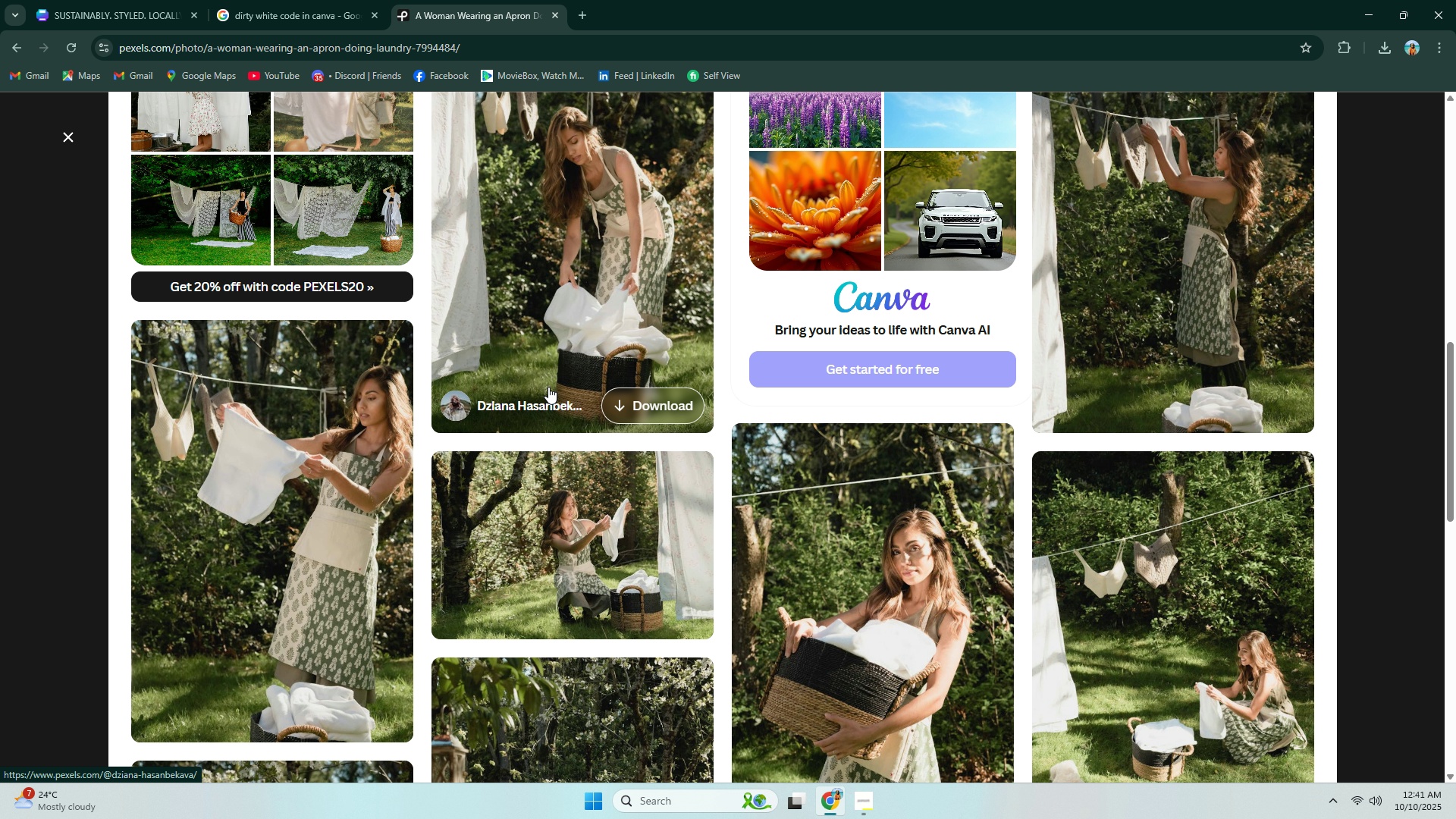 
mouse_move([575, 346])
 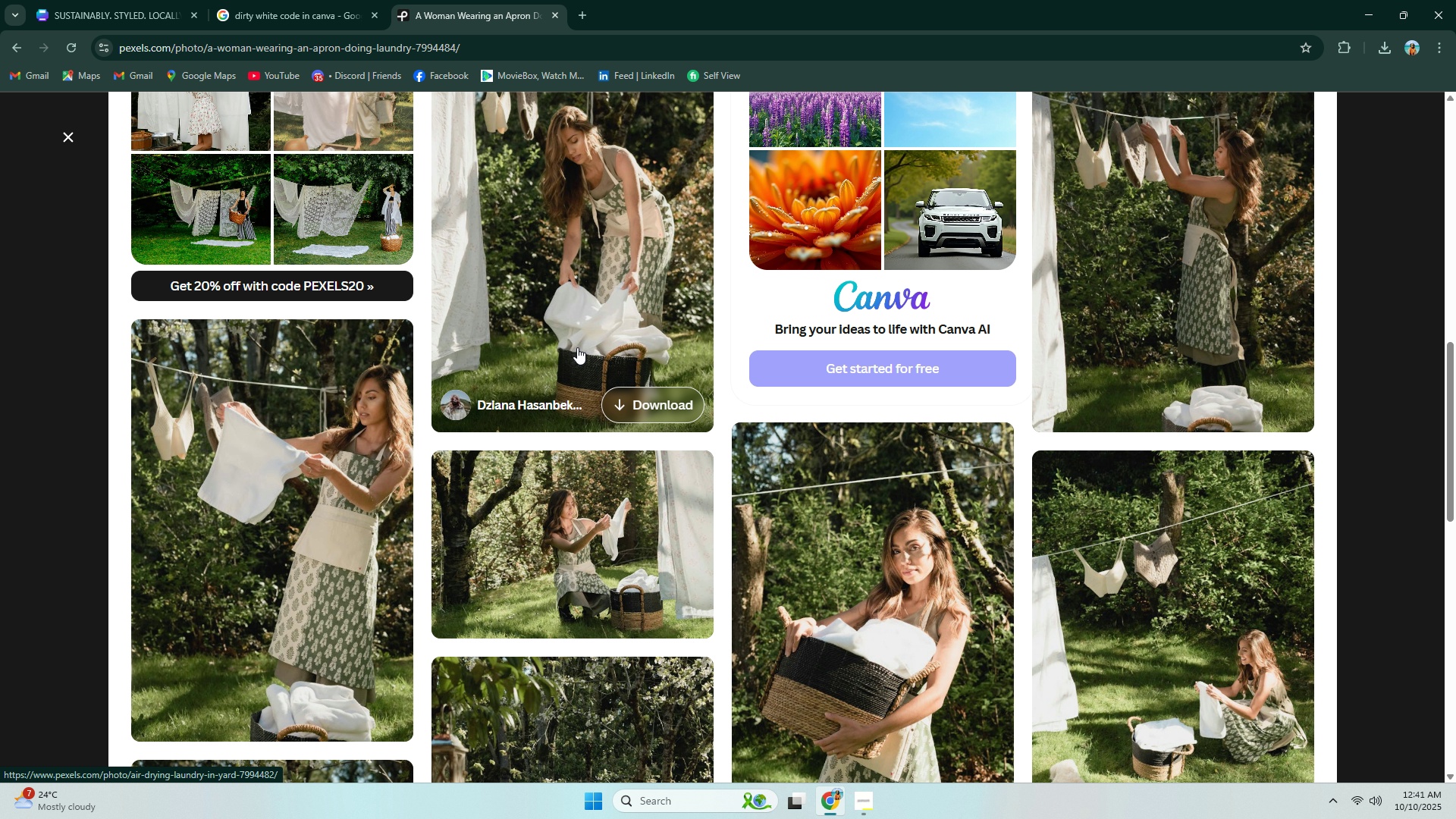 
scroll: coordinate [571, 346], scroll_direction: down, amount: 8.0
 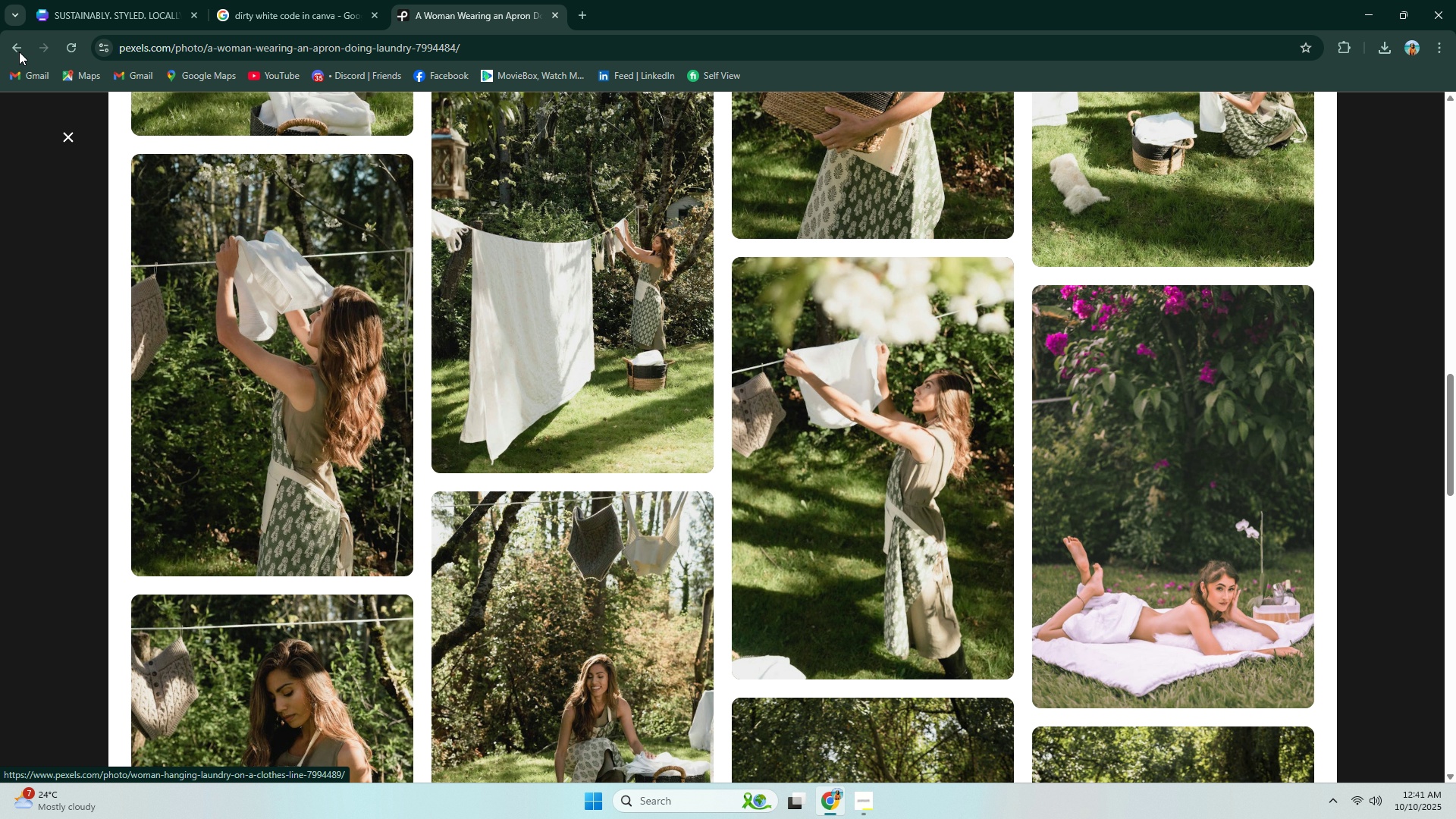 
left_click([13, 47])
 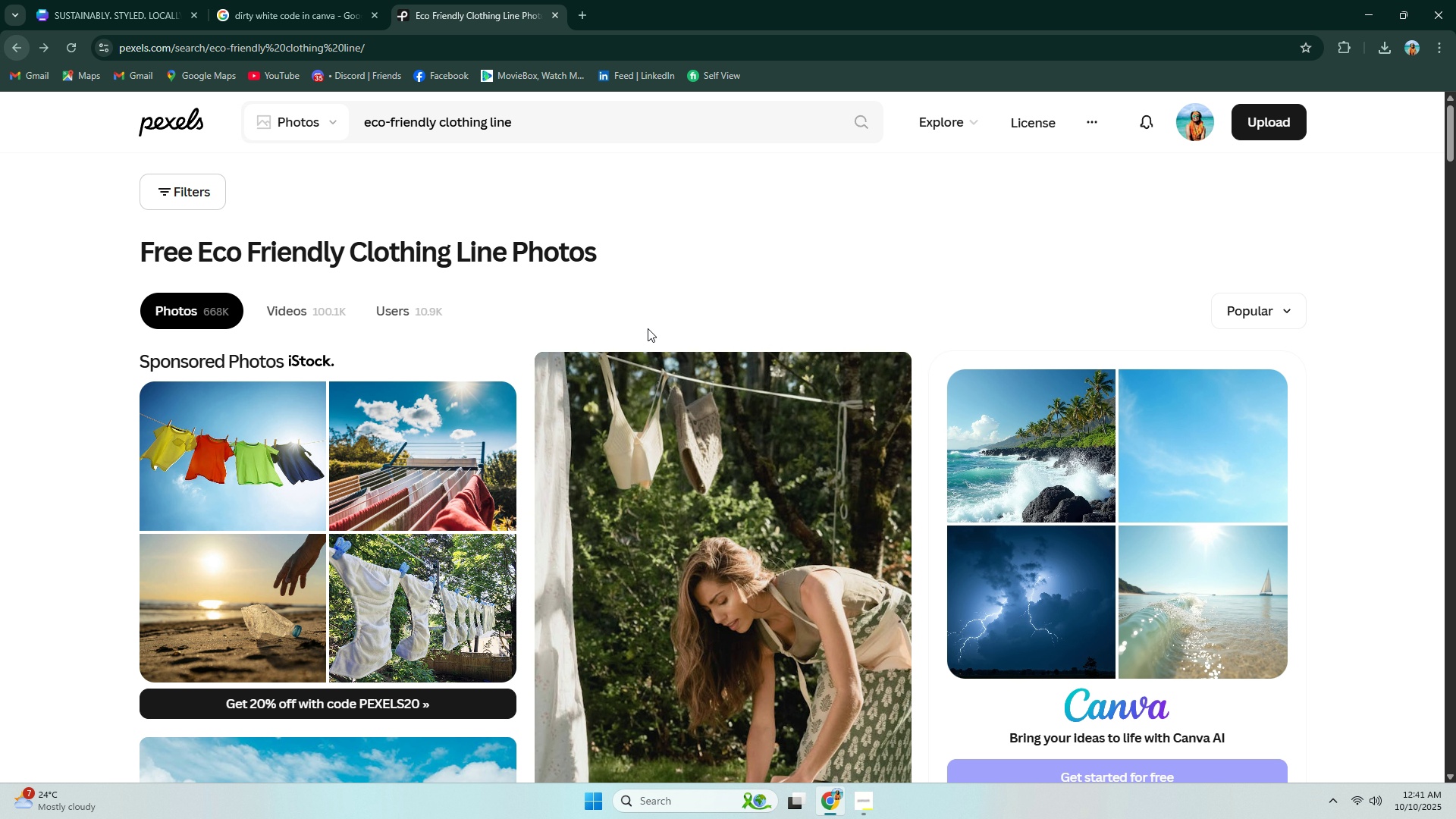 
scroll: coordinate [588, 334], scroll_direction: up, amount: 3.0
 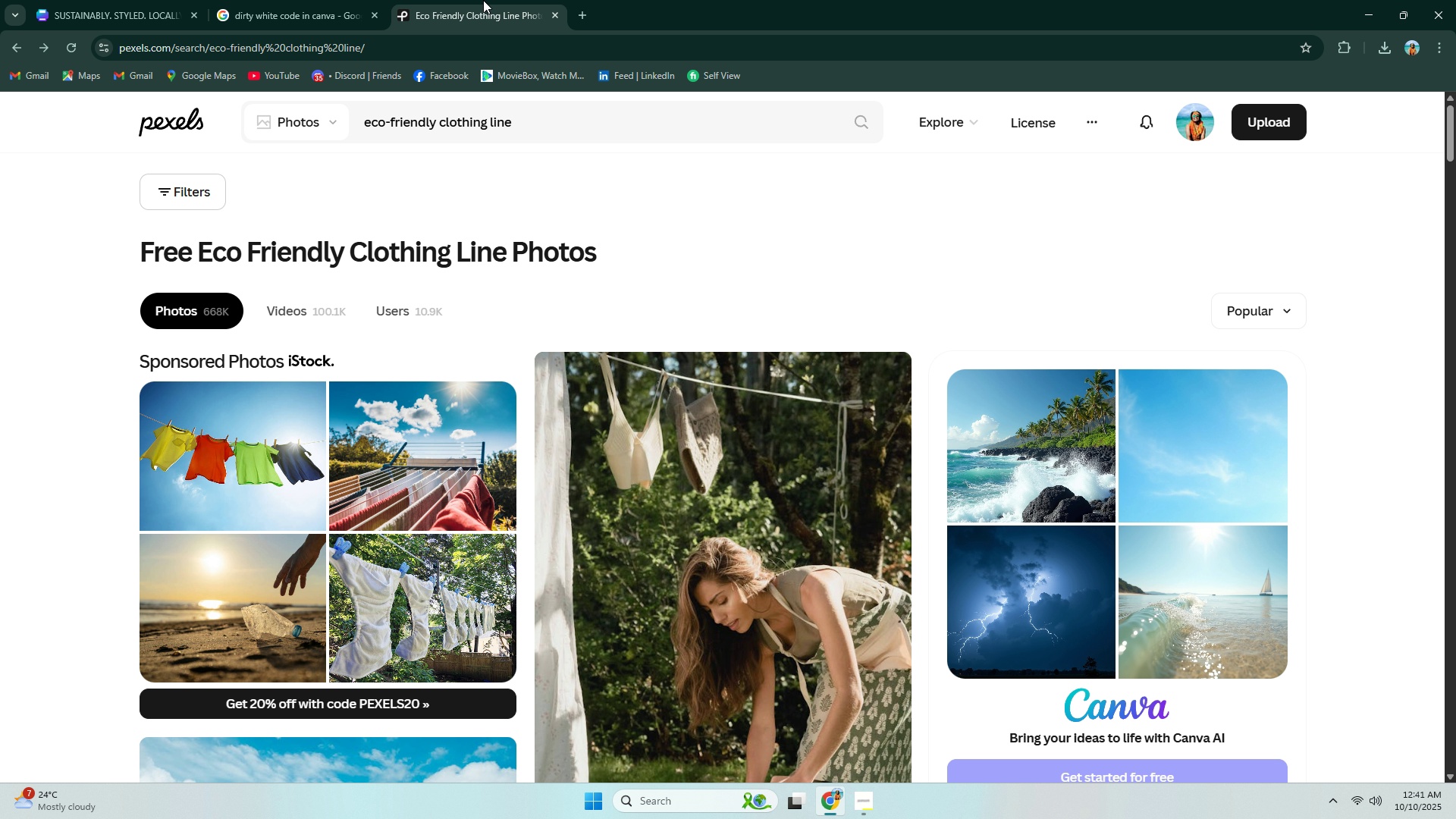 
left_click([483, 0])
 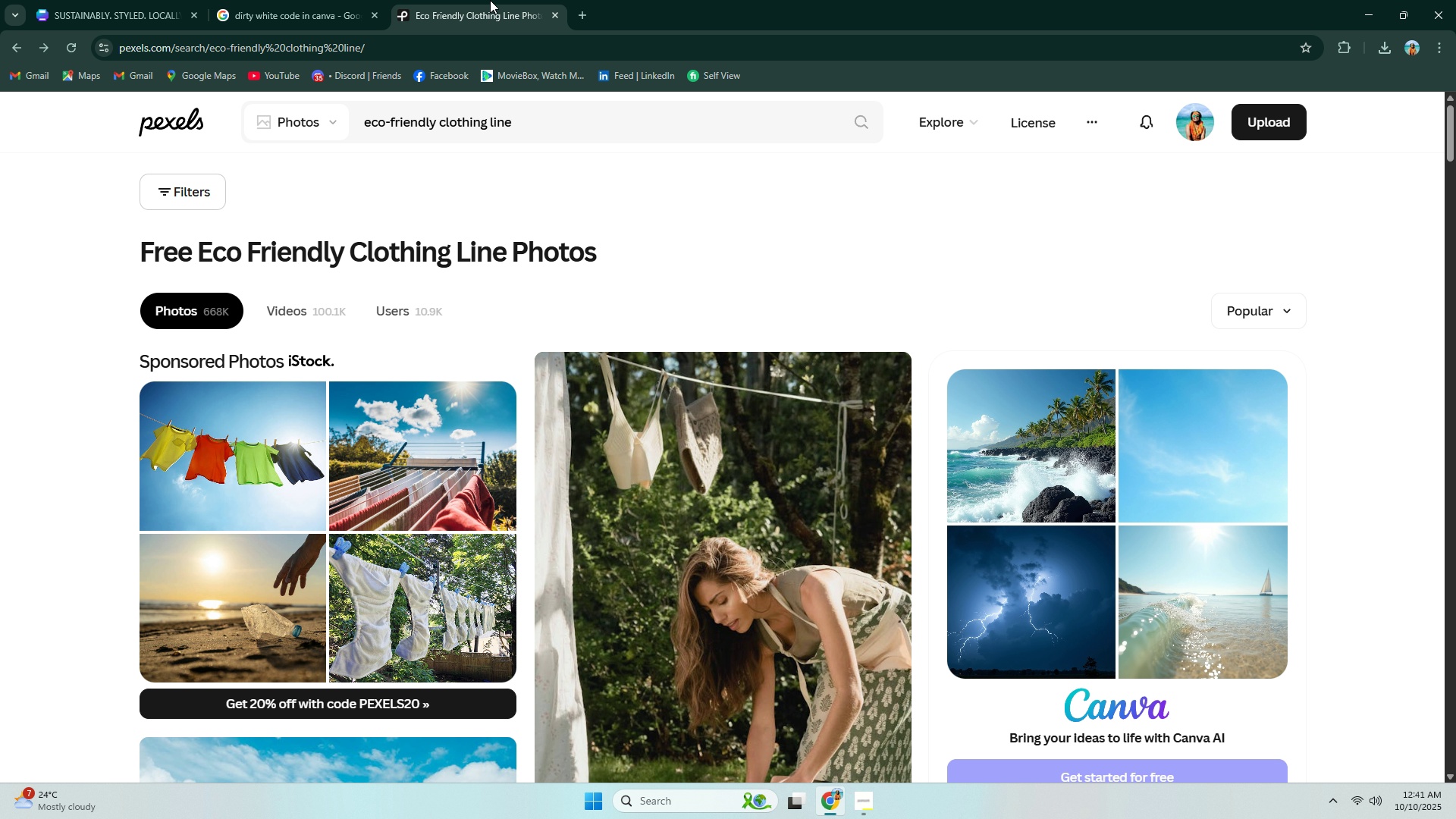 
key(Control+ControlLeft)
 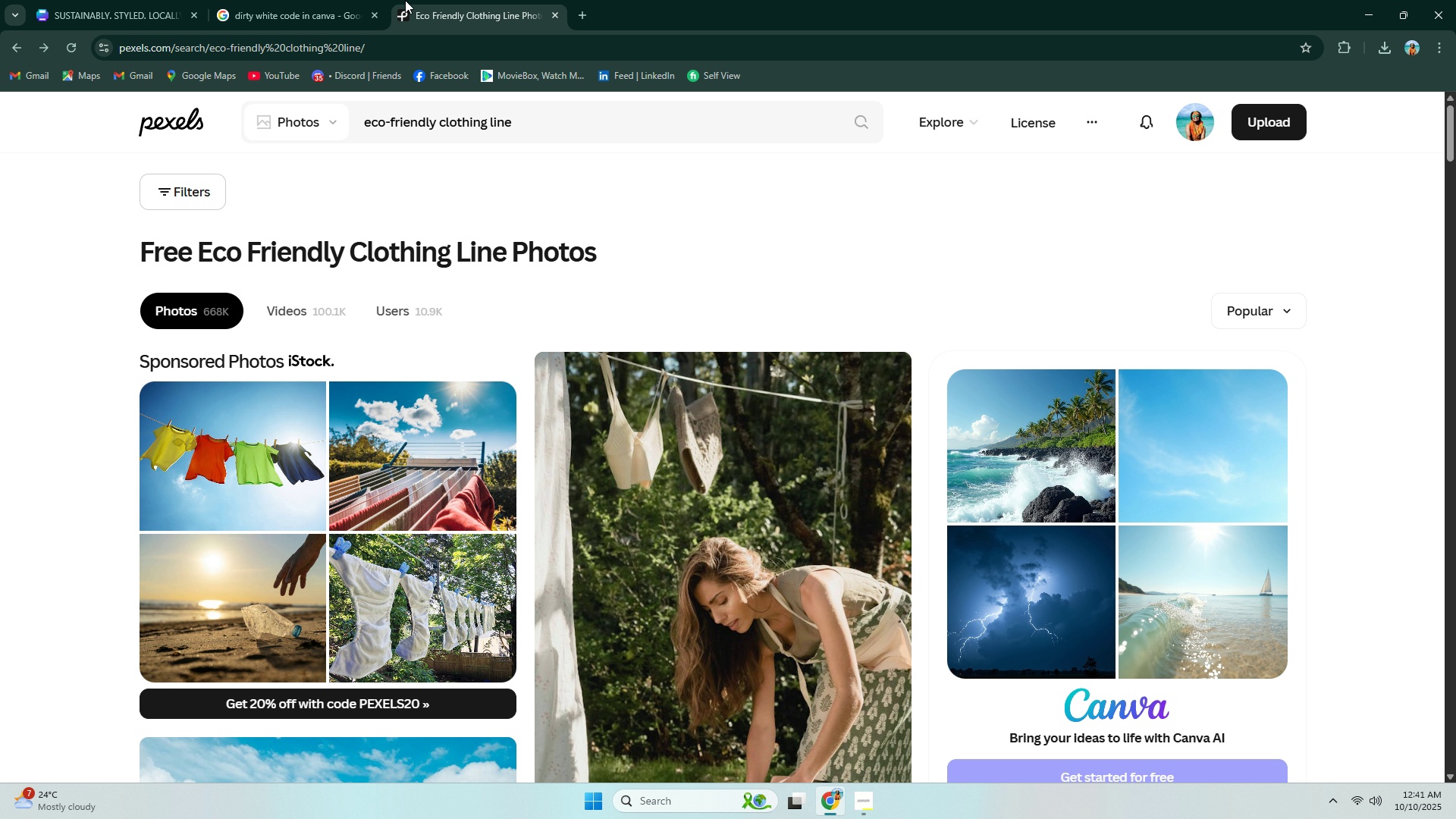 
key(Control+W)
 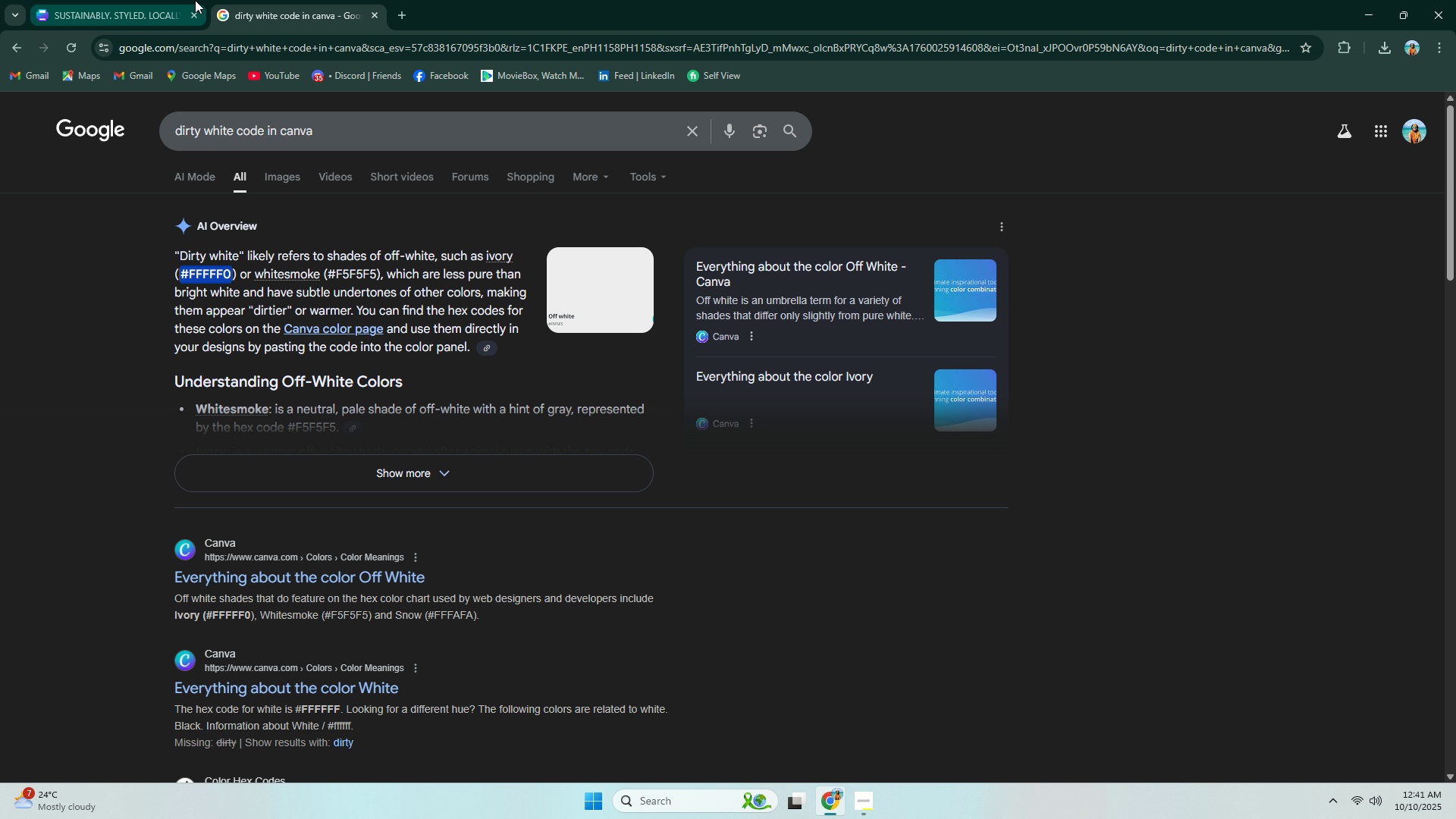 
left_click([195, 0])
 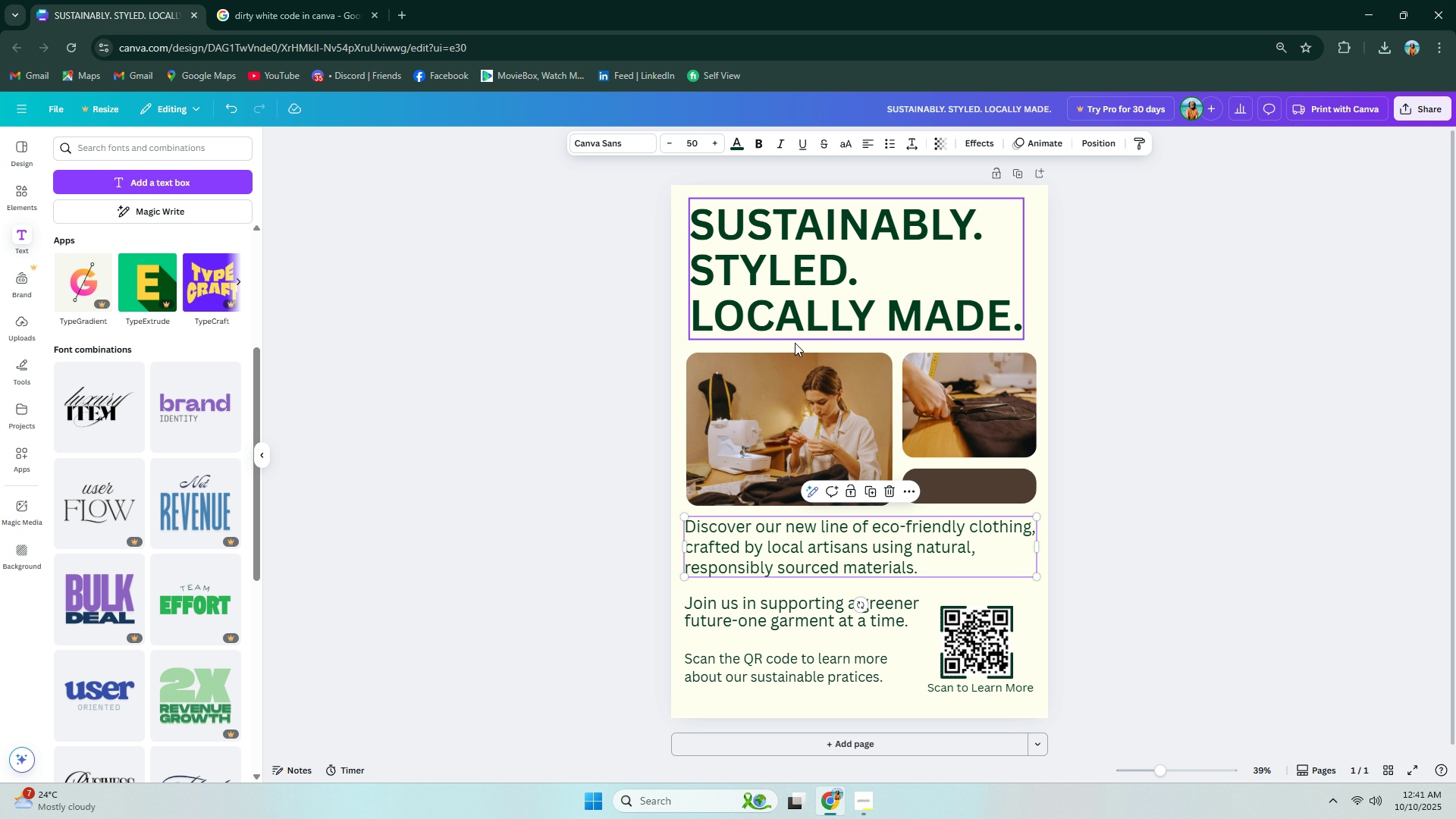 
left_click([827, 363])
 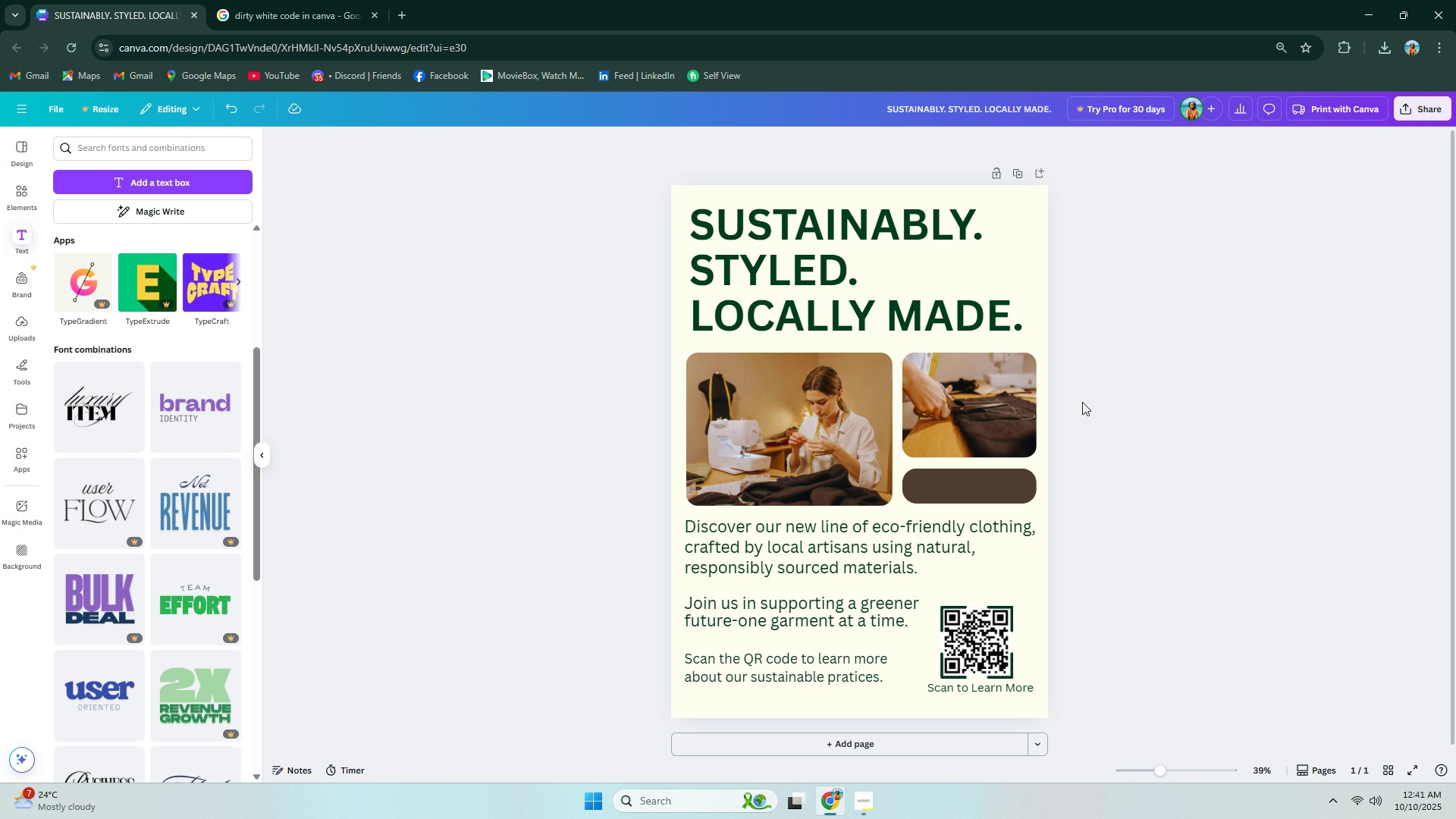 
double_click([1015, 411])
 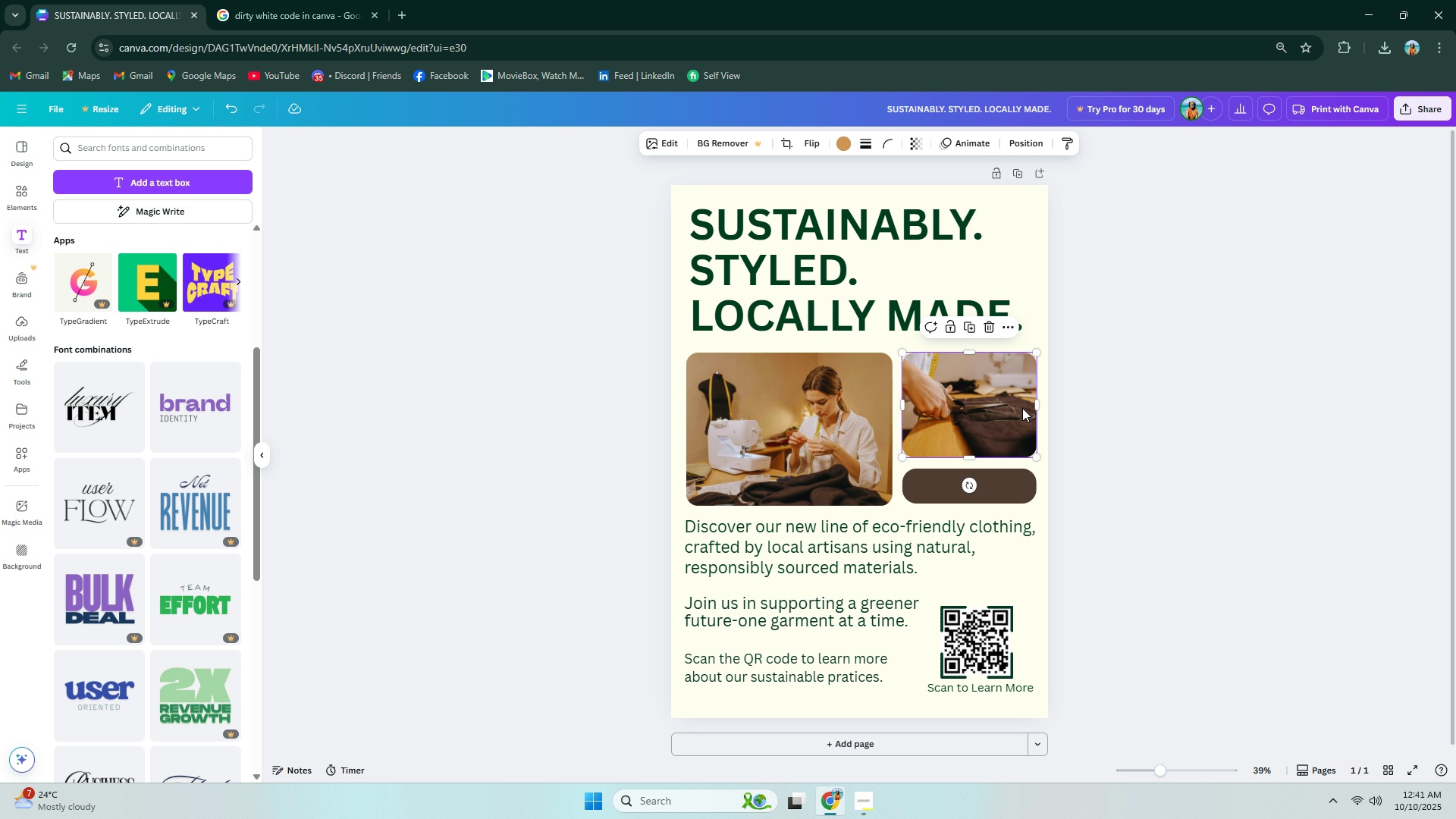 
hold_key(key=ControlLeft, duration=0.74)
scroll: coordinate [1033, 400], scroll_direction: up, amount: 6.0
 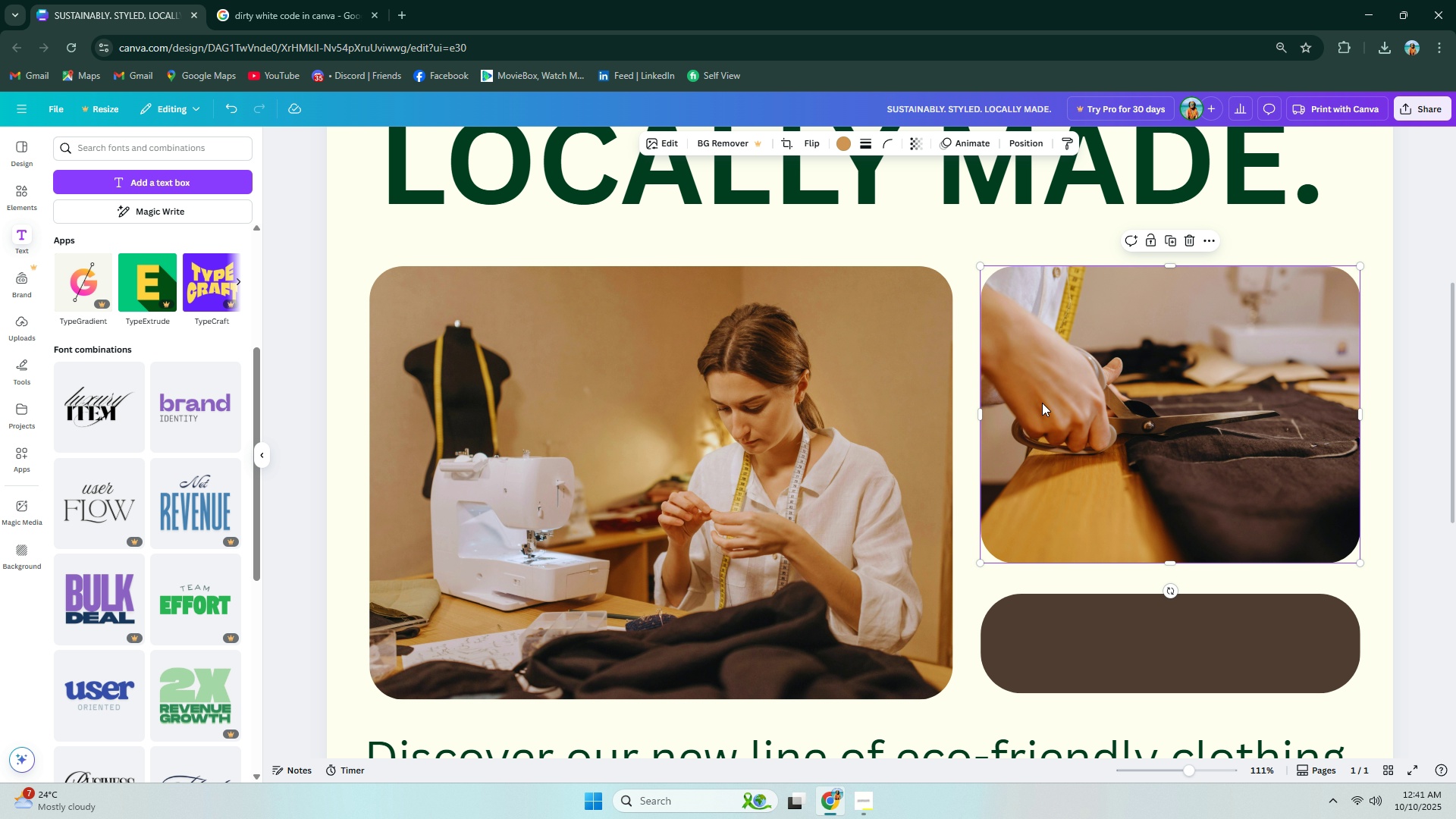 
hold_key(key=ControlLeft, duration=1.53)
 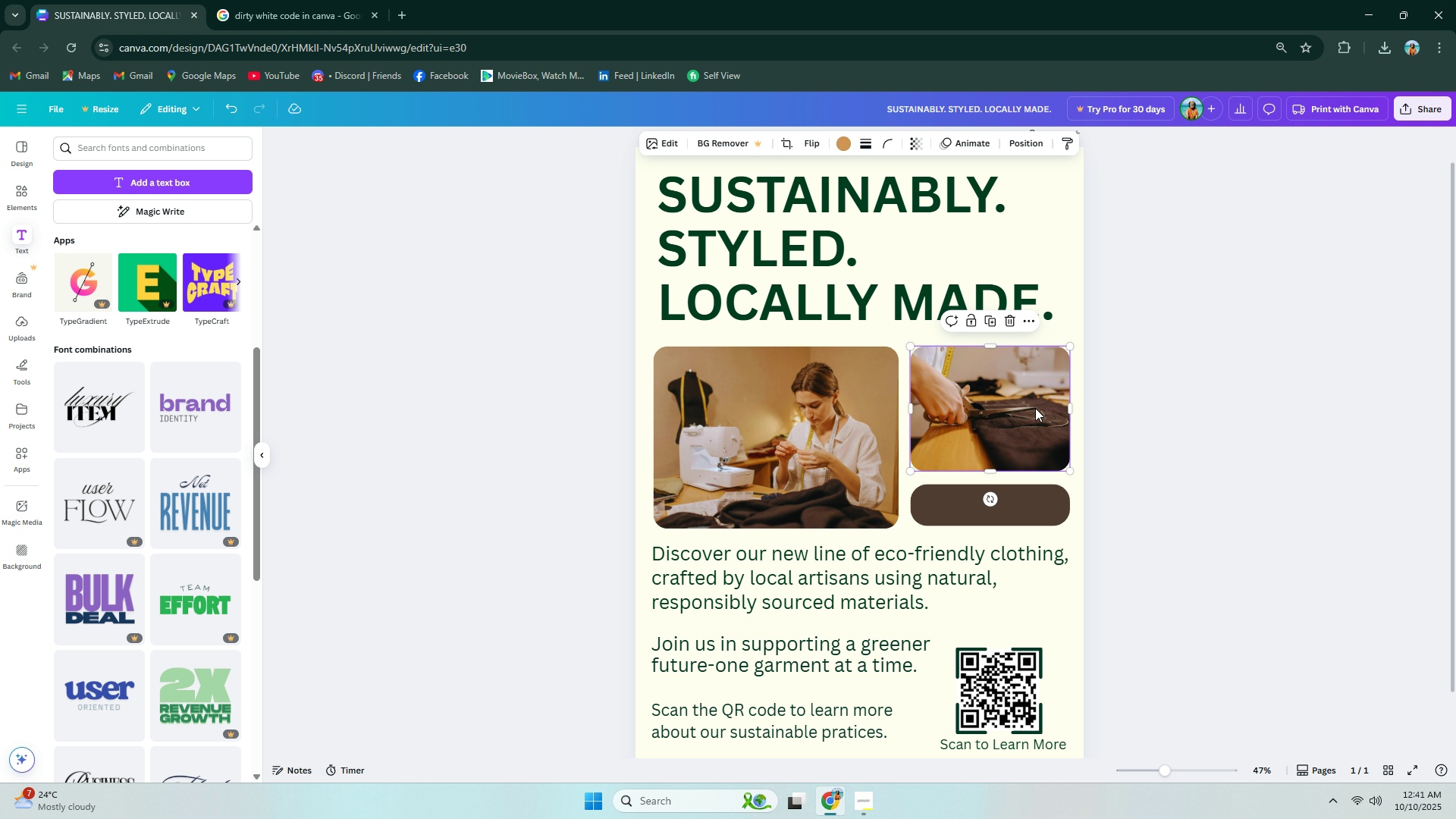 
hold_key(key=ControlLeft, duration=0.65)
scroll: coordinate [1036, 406], scroll_direction: down, amount: 5.0
 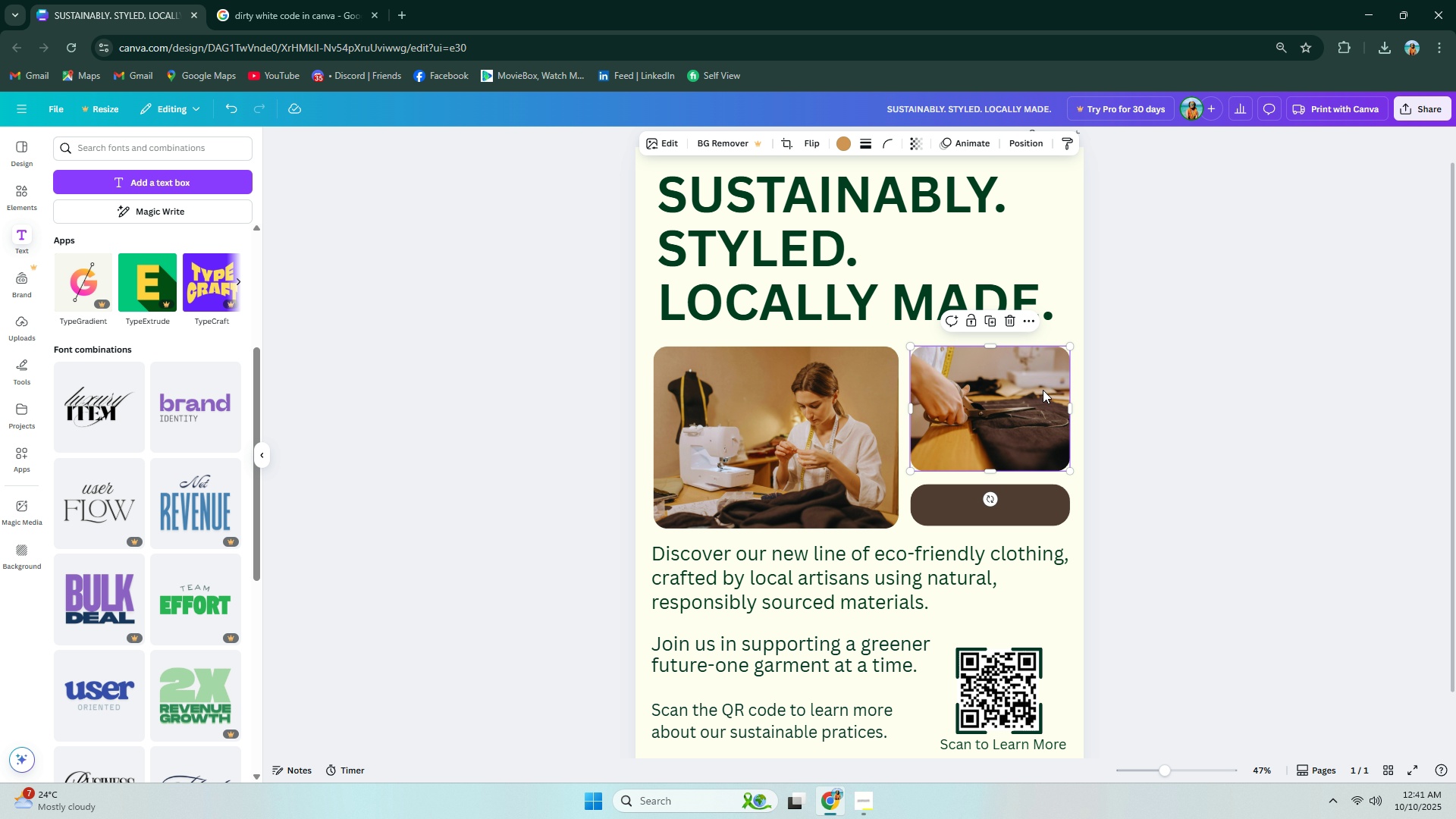 
key(Alt+AltLeft)
 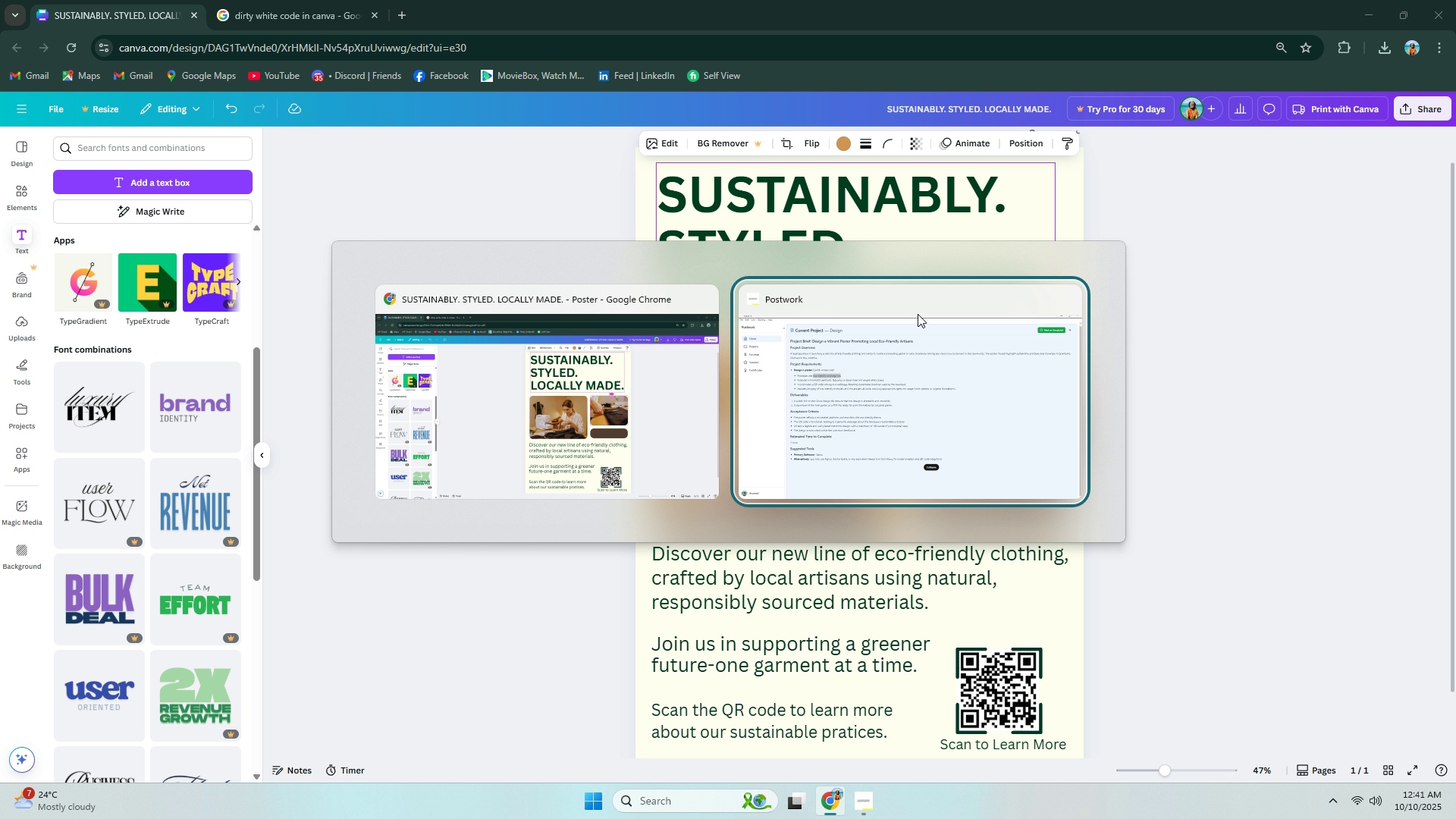 
key(Alt+Tab)